 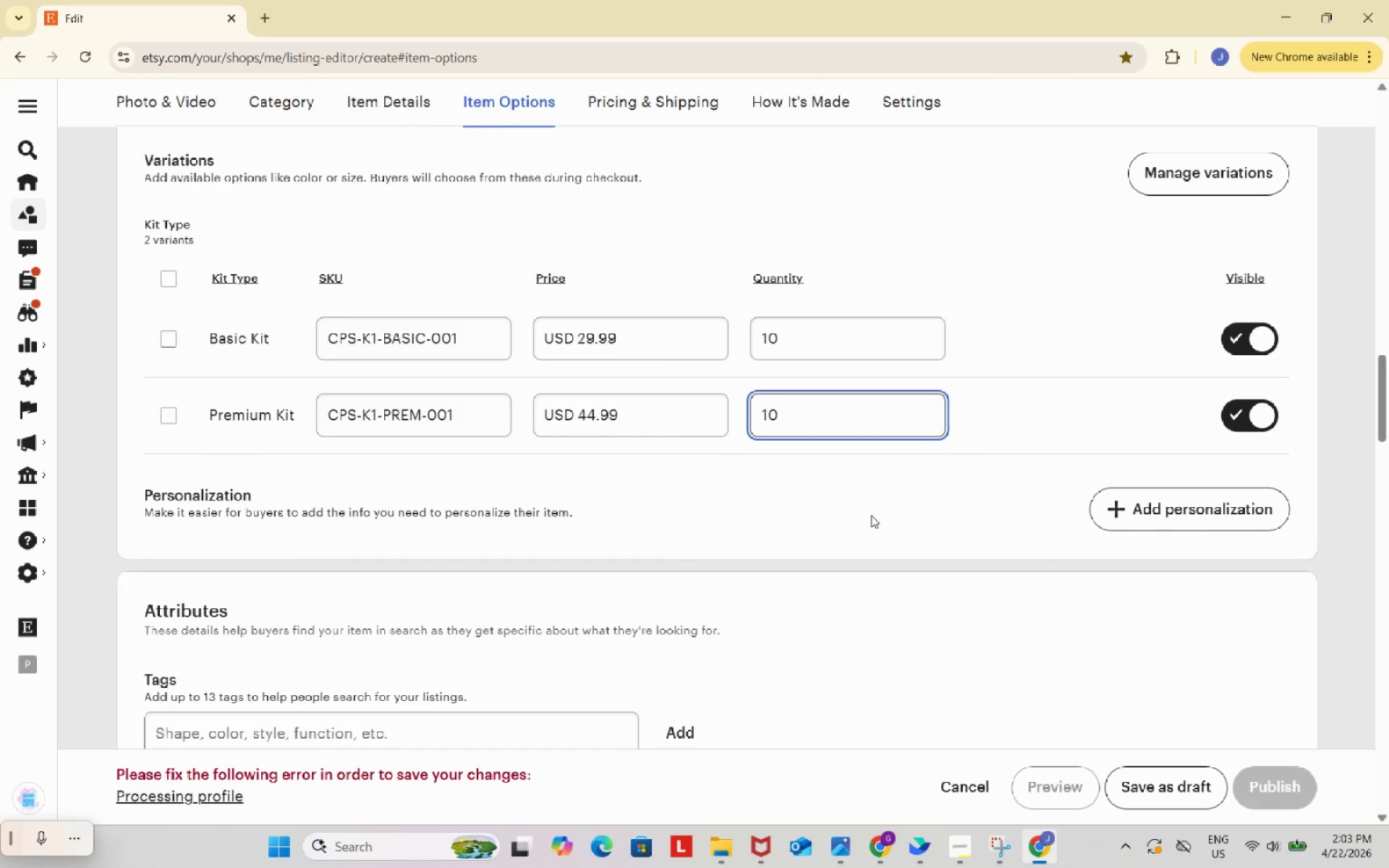 
scroll: coordinate [871, 515], scroll_direction: up, amount: 1.0
 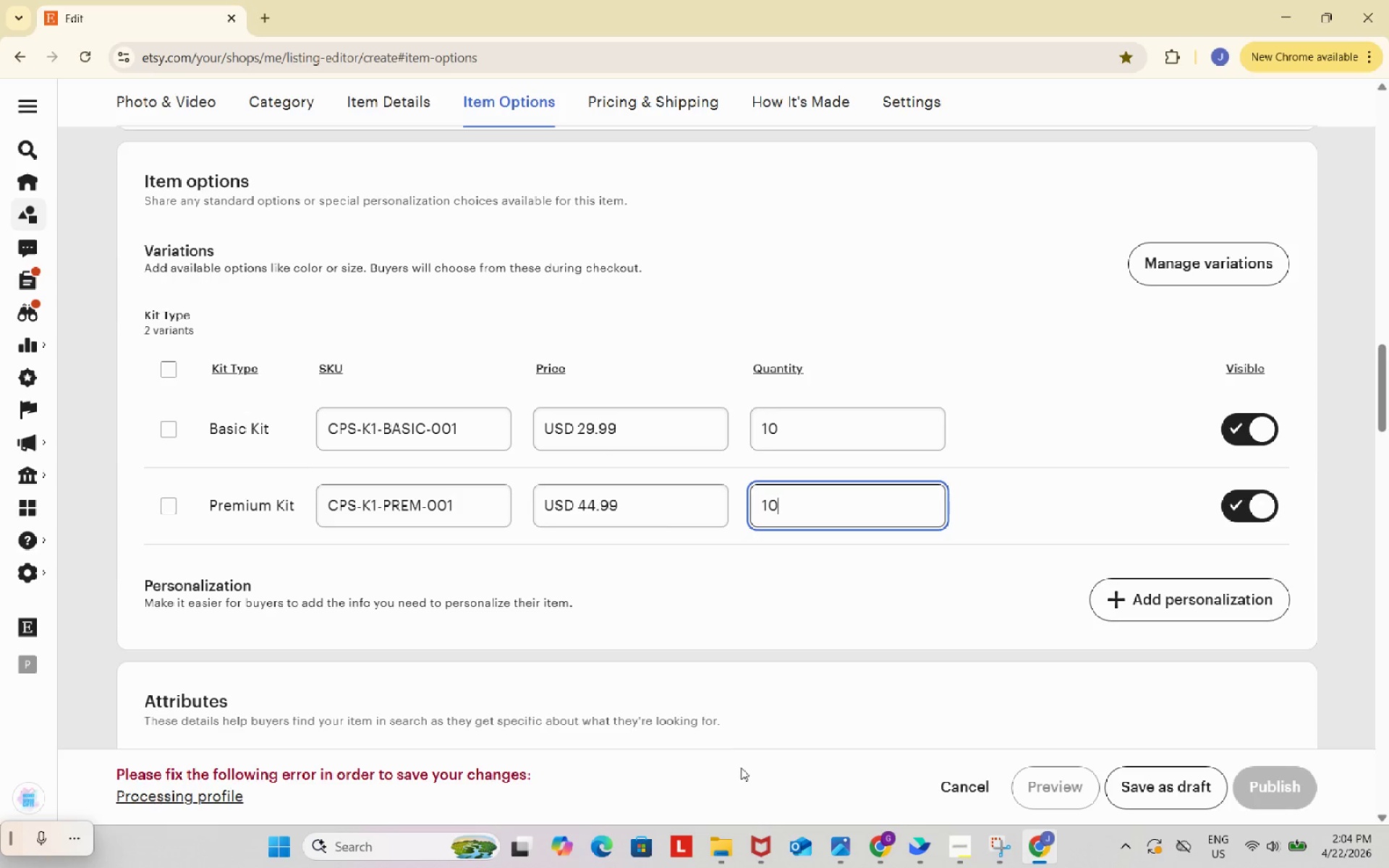 
wait(5.12)
 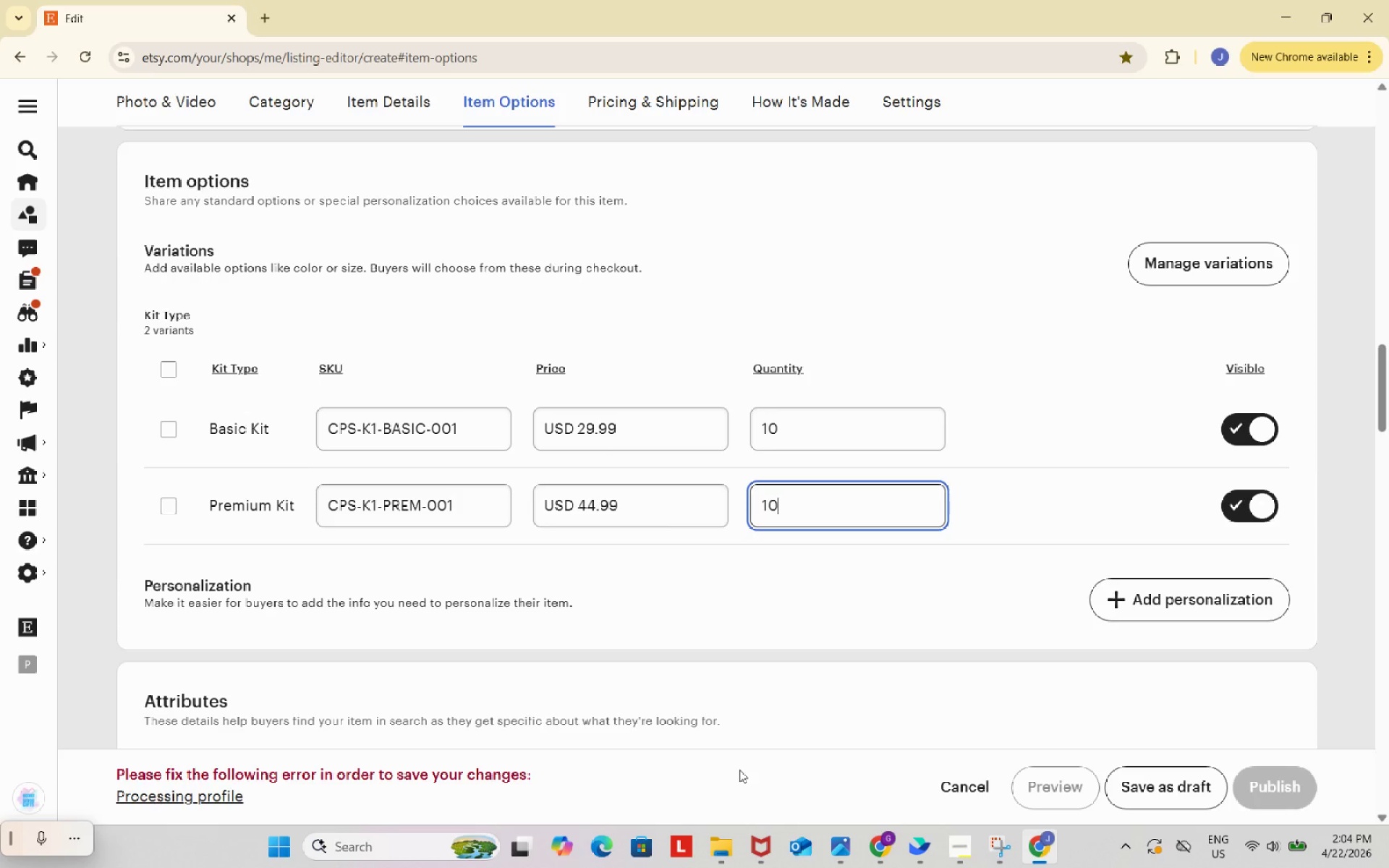 
key(Meta+Shift+S)
 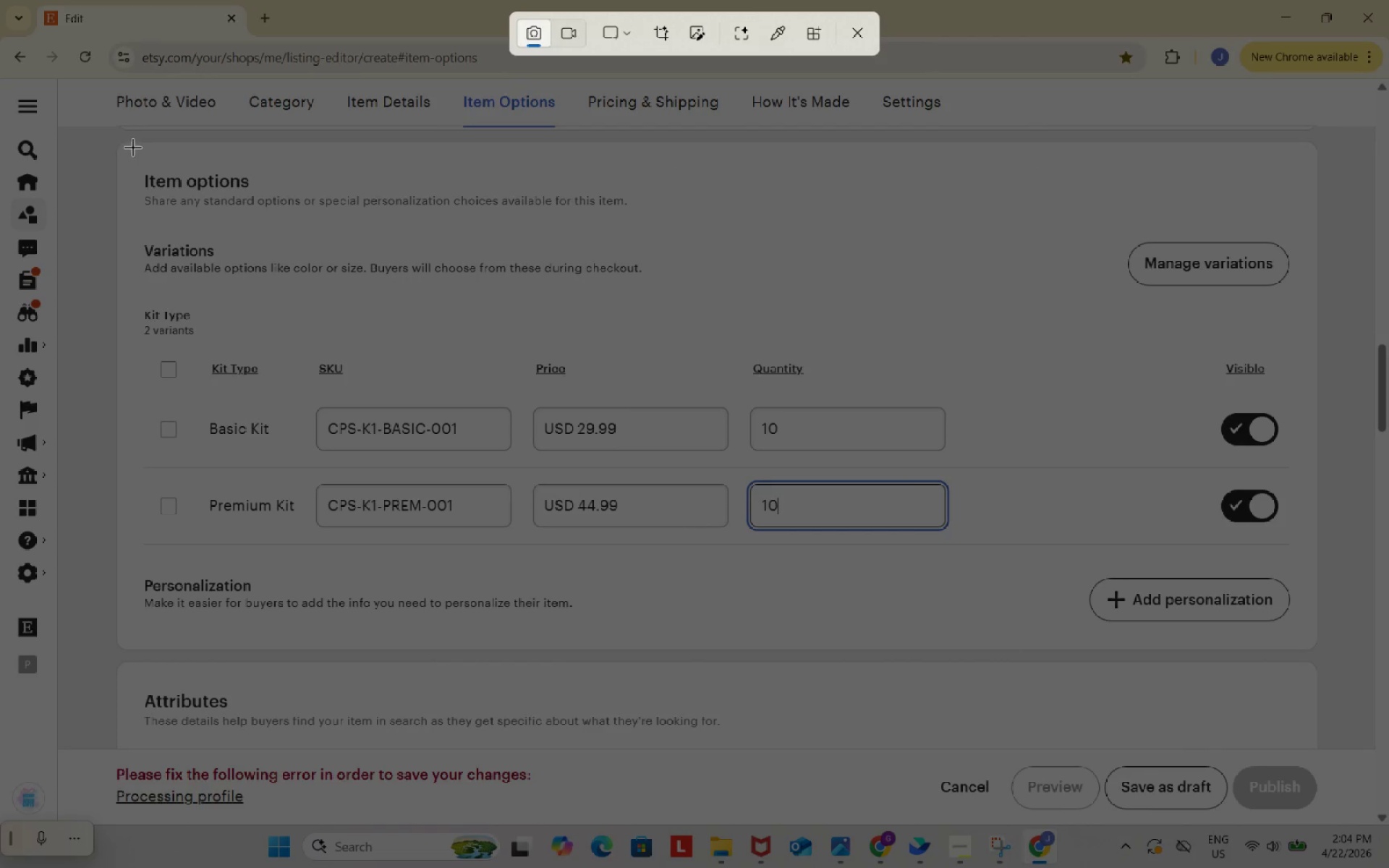 
left_click_drag(start_coordinate=[126, 145], to_coordinate=[1314, 642])
 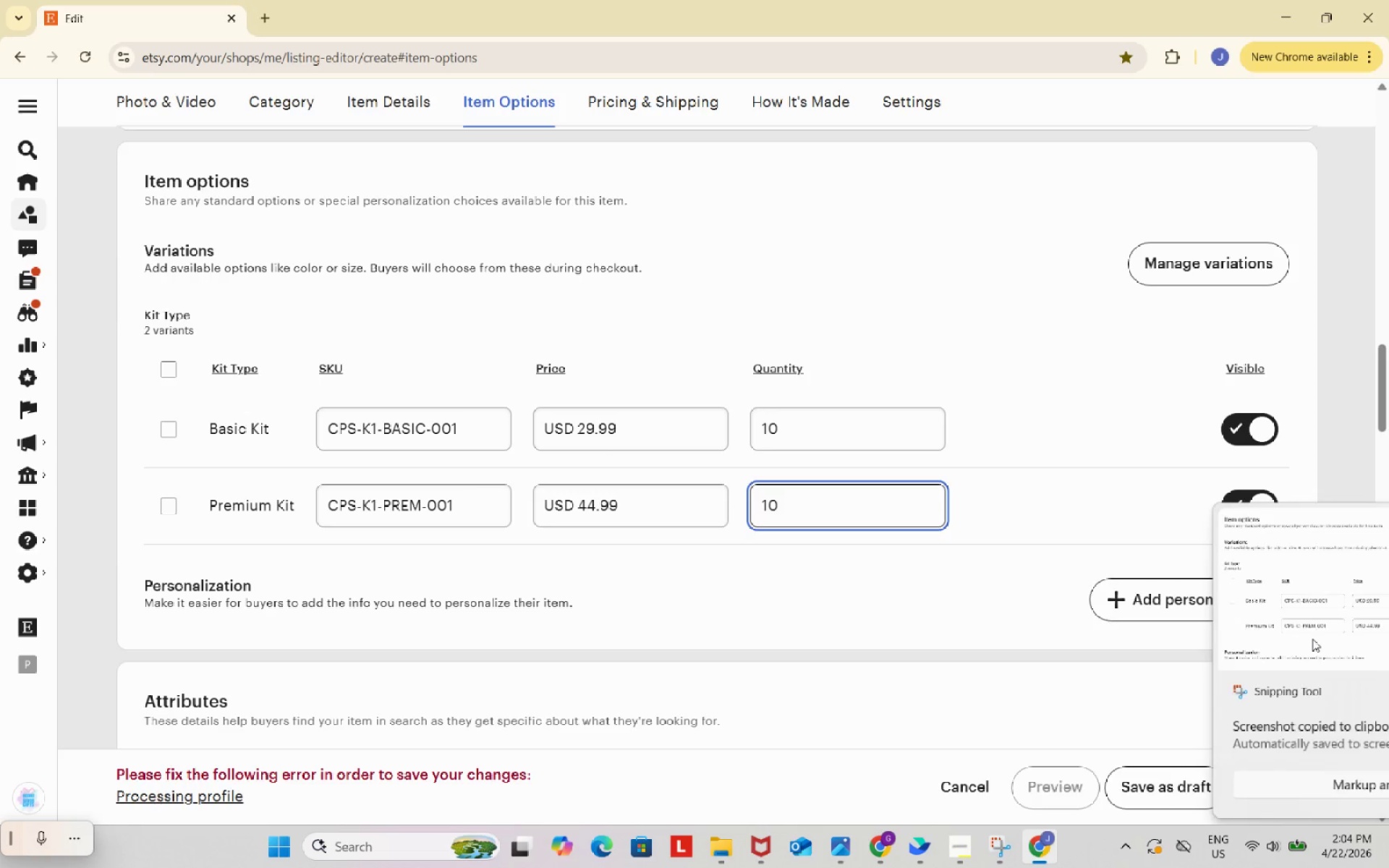 
left_click([1235, 579])
 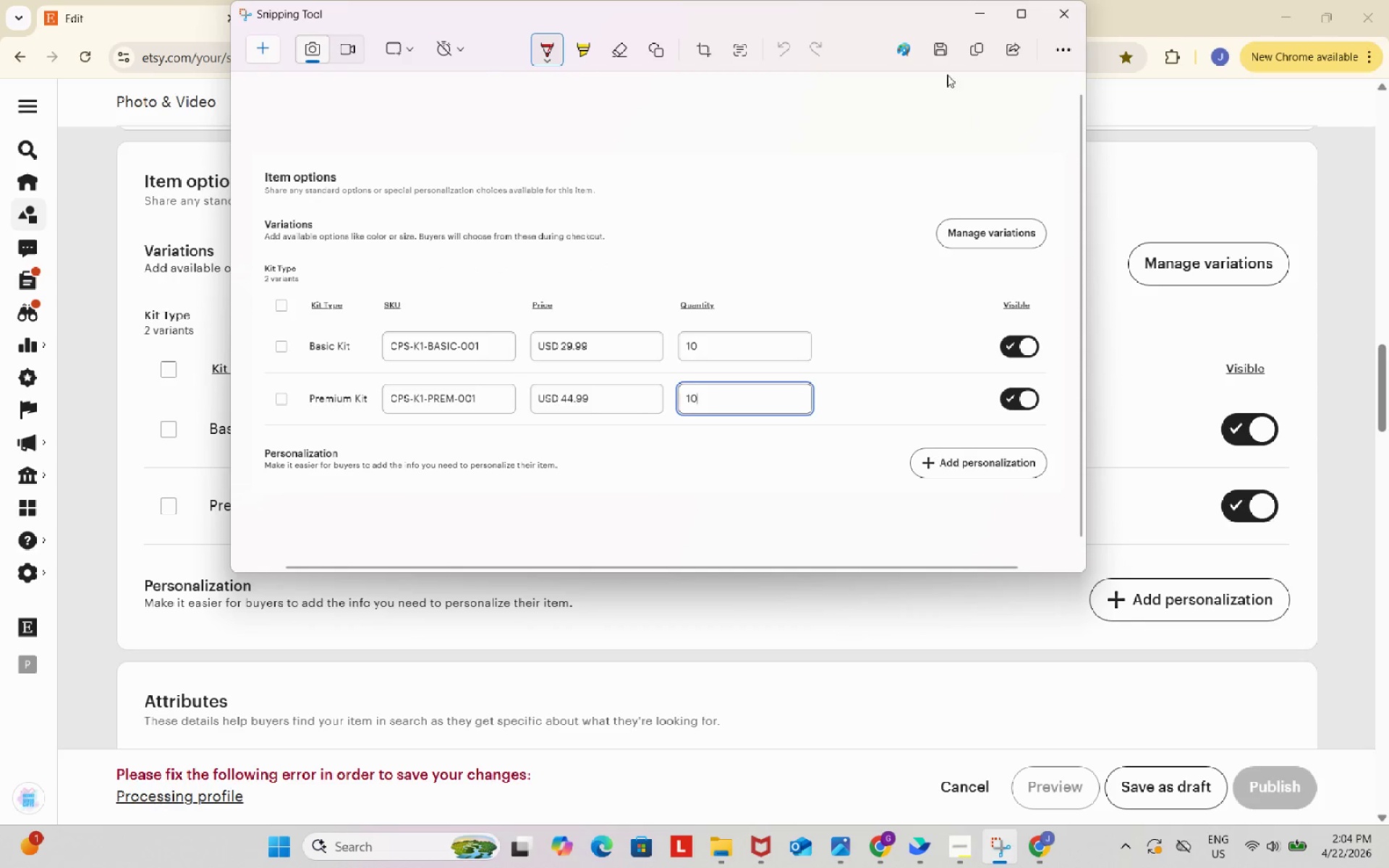 
left_click([943, 53])
 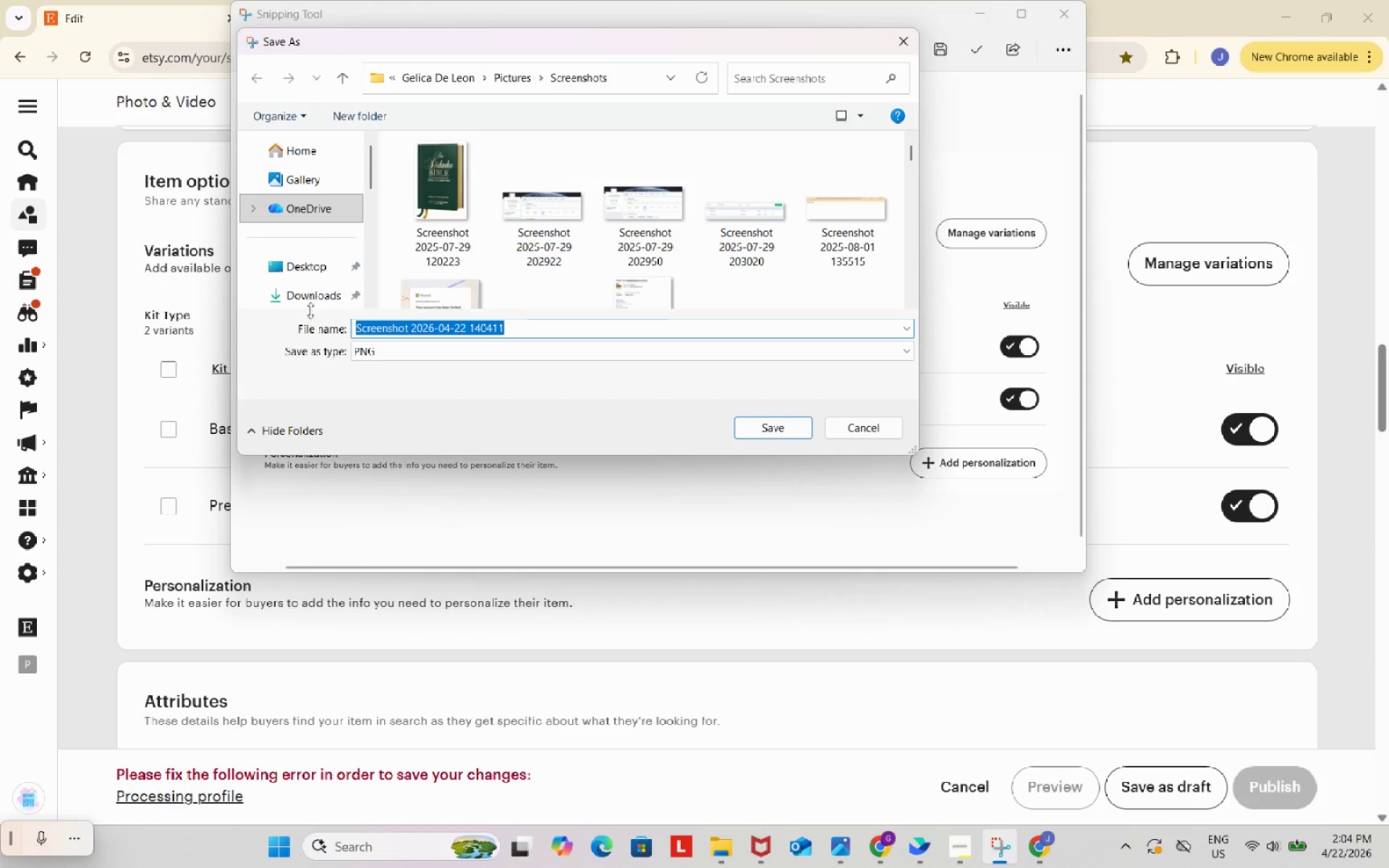 
left_click([307, 299])
 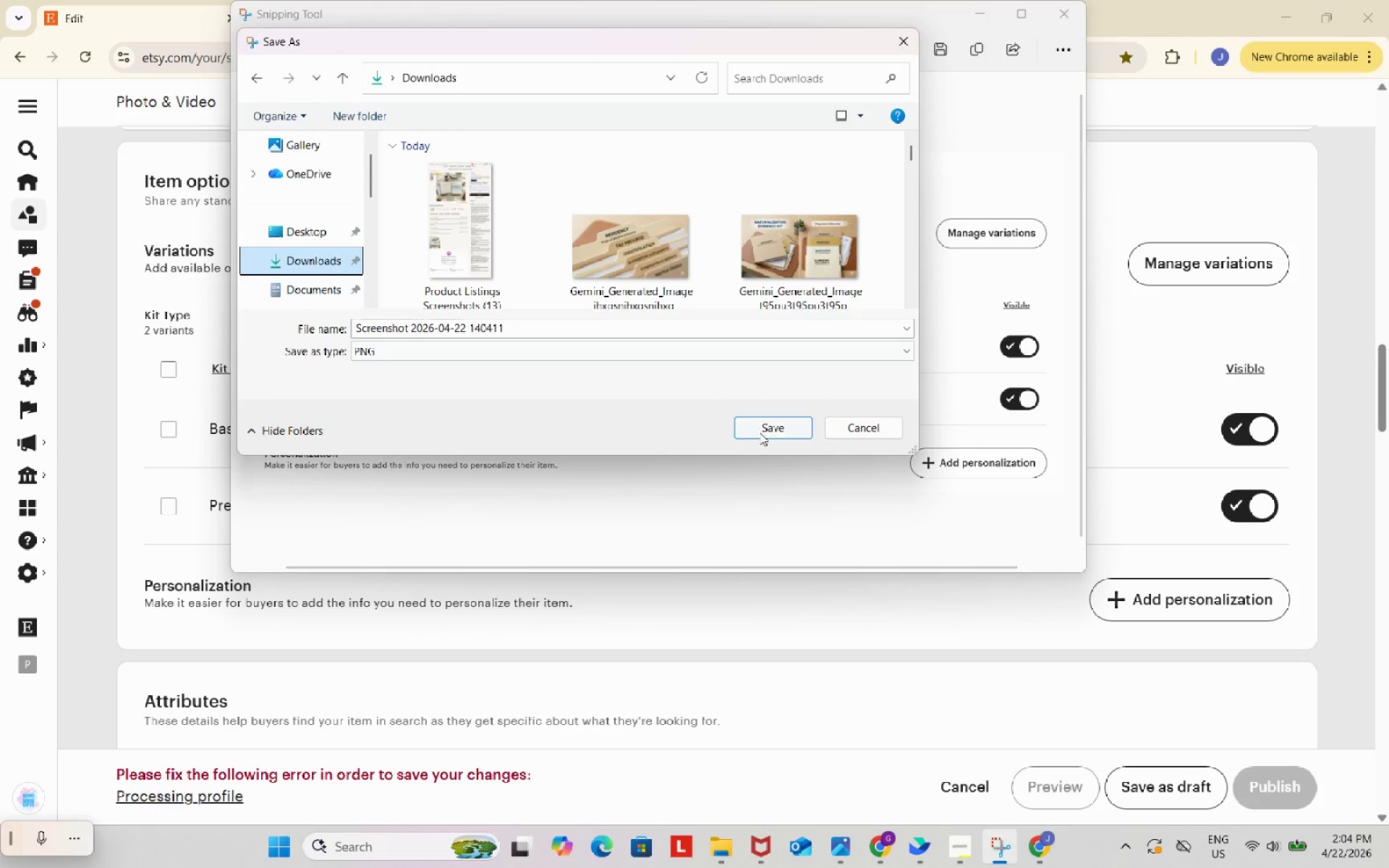 
left_click([763, 427])
 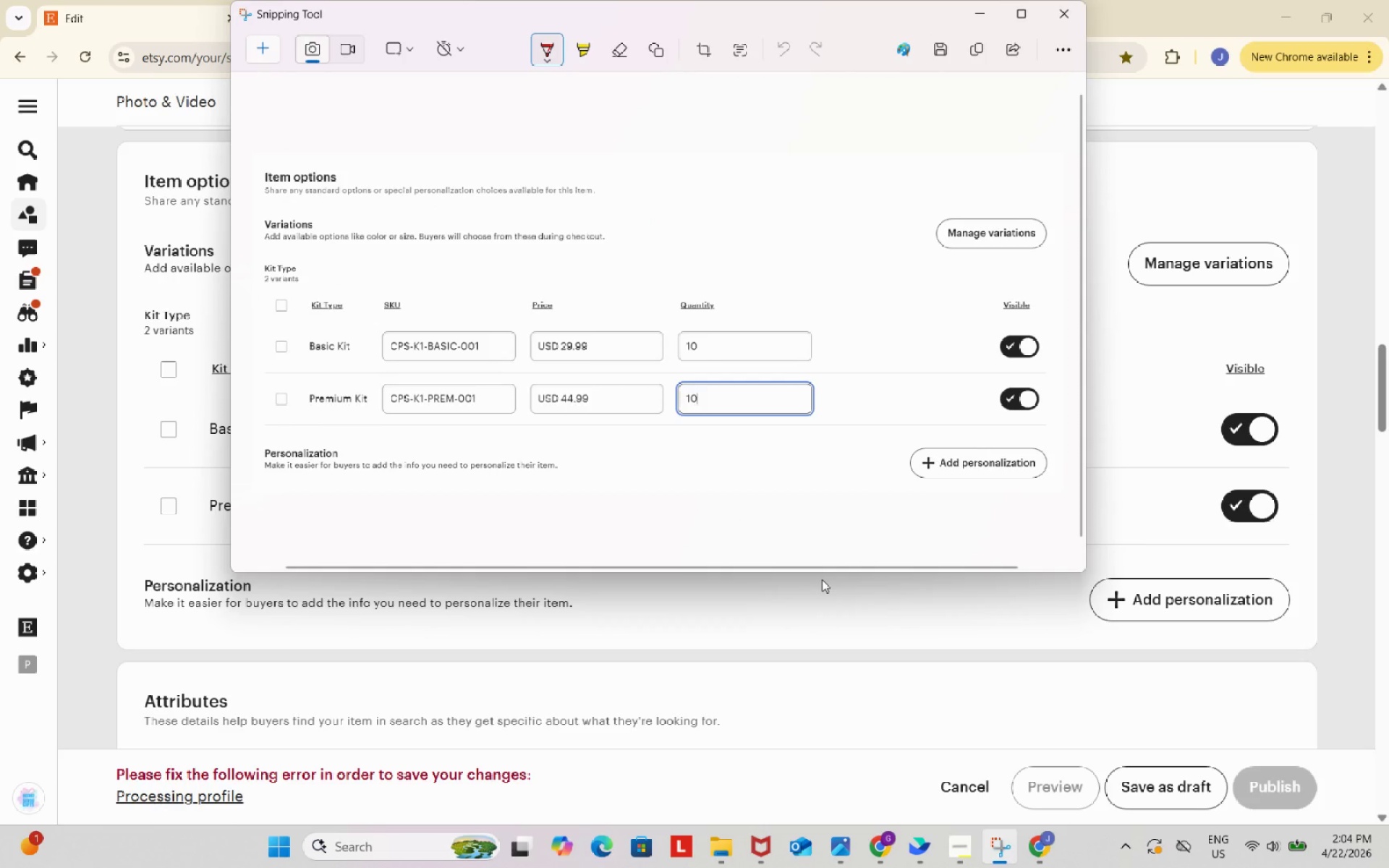 
left_click([827, 615])
 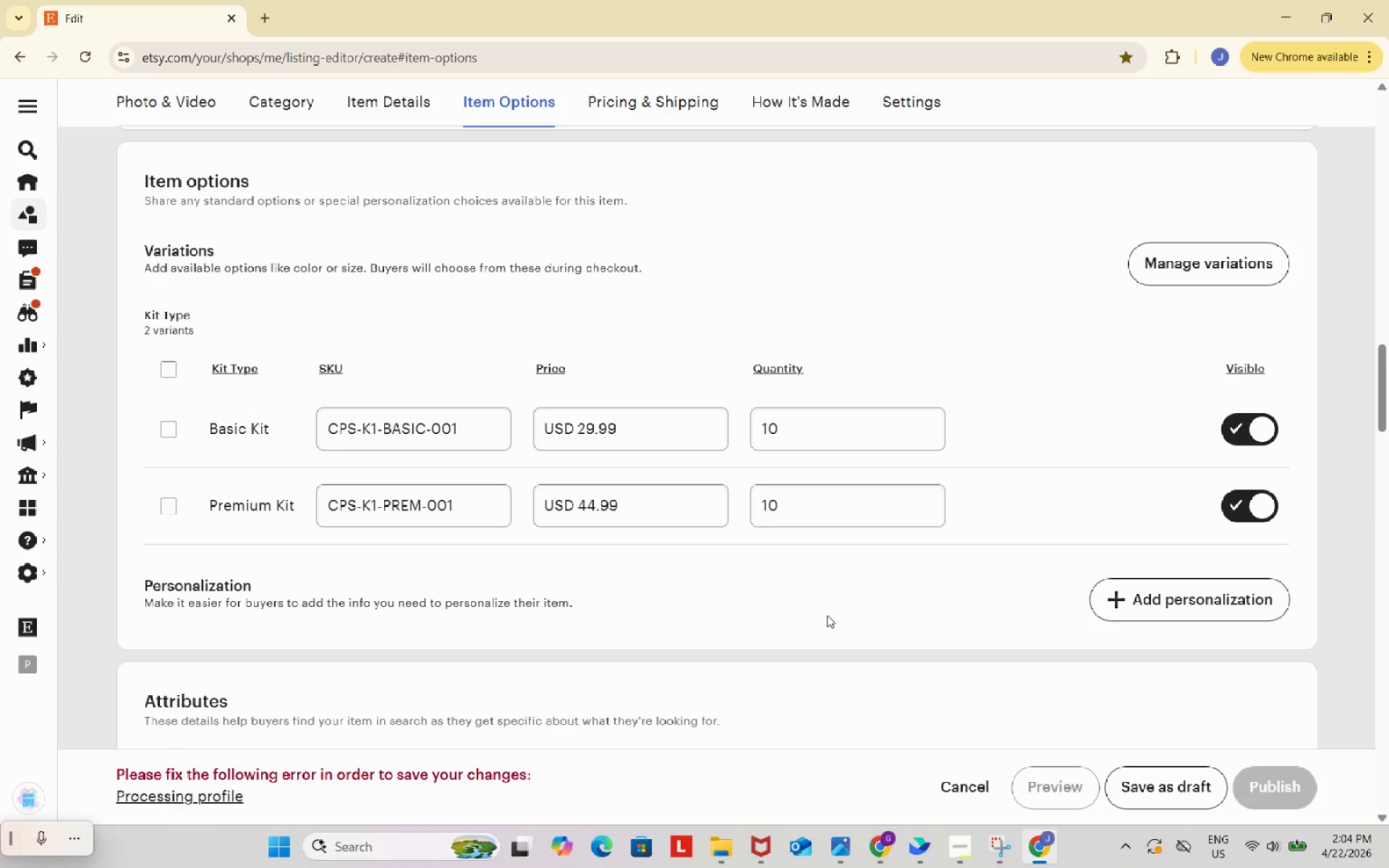 
scroll: coordinate [827, 615], scroll_direction: up, amount: 12.0
 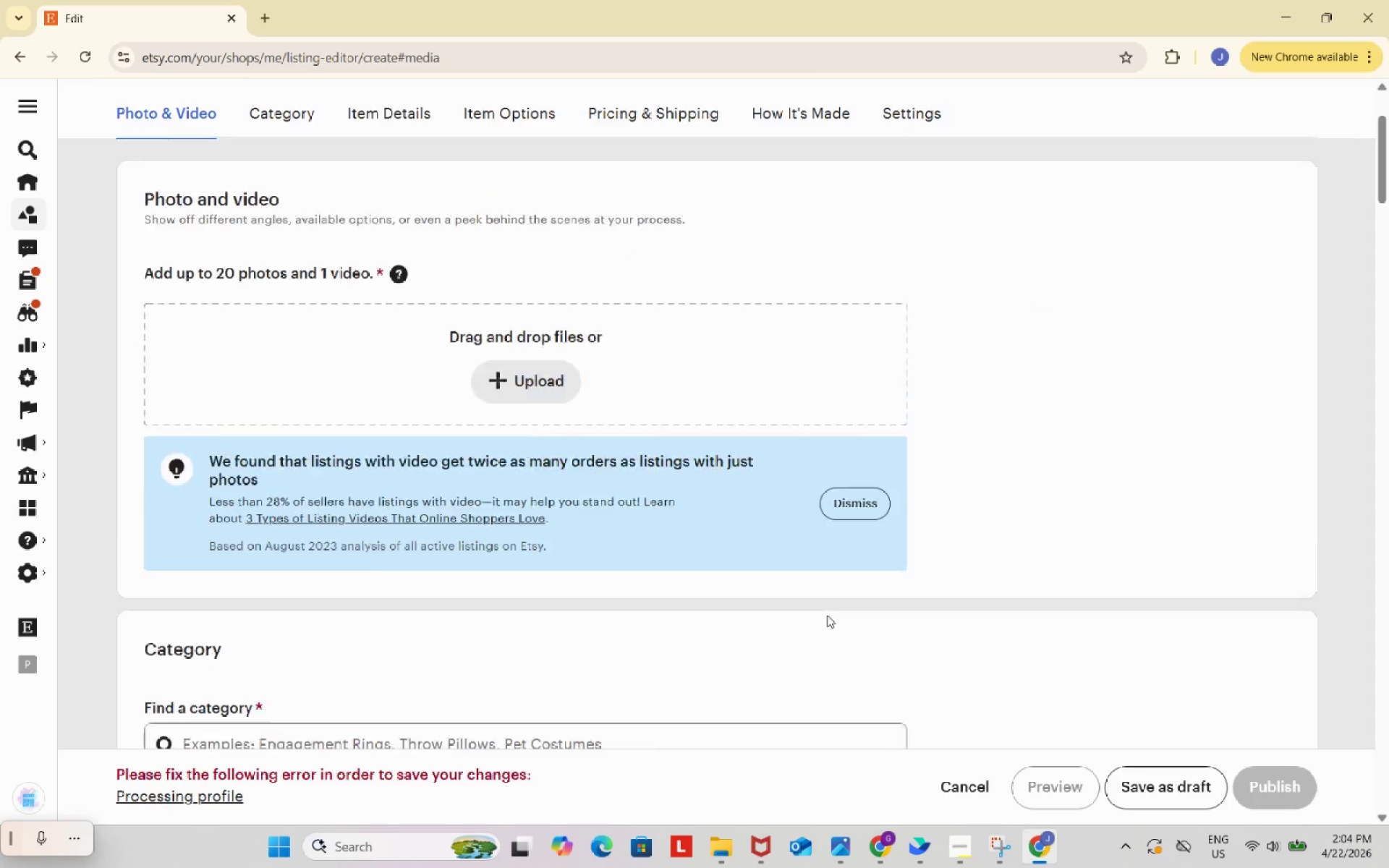 
scroll: coordinate [828, 611], scroll_direction: down, amount: 16.0
 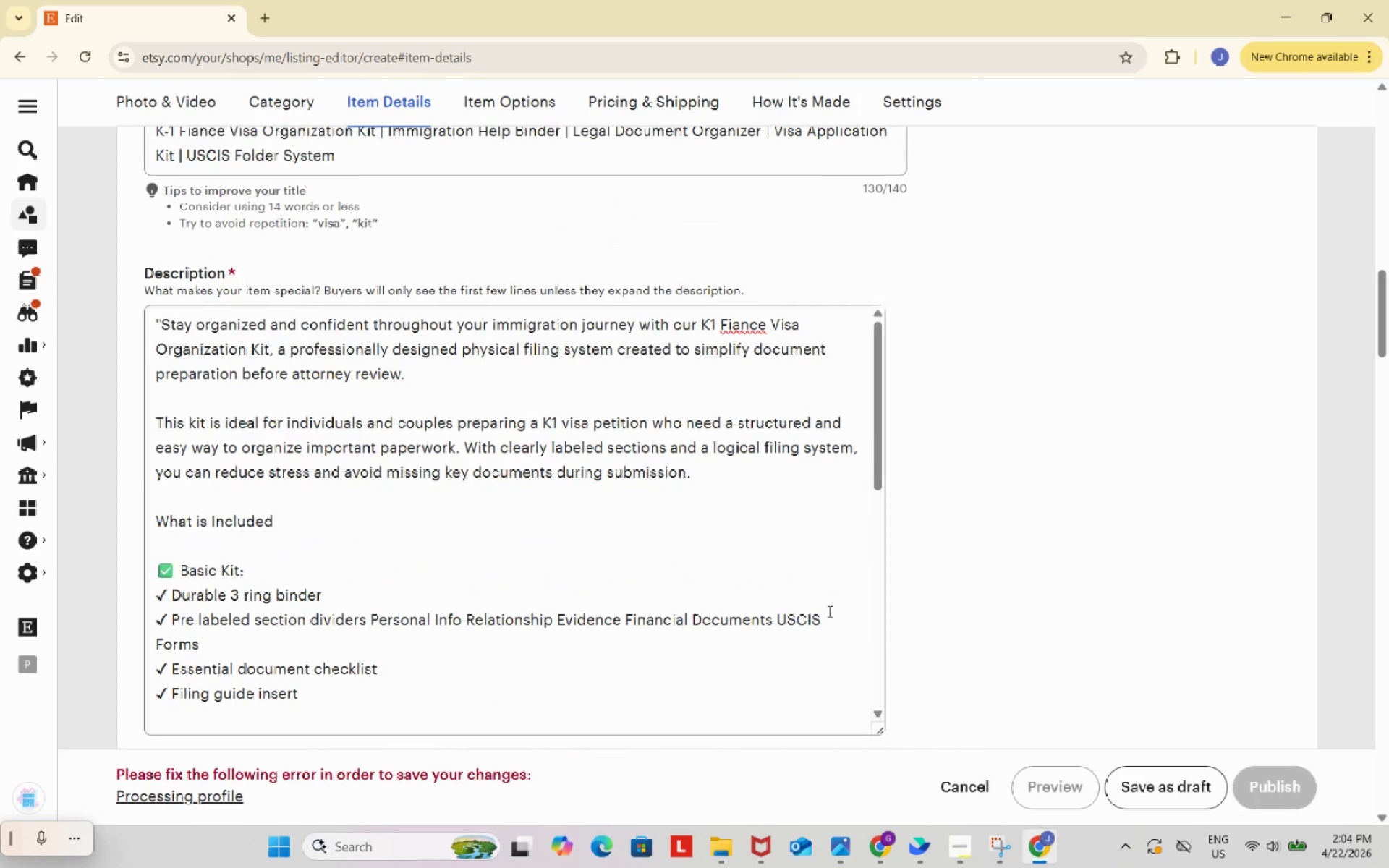 
scroll: coordinate [828, 611], scroll_direction: up, amount: 1.0
 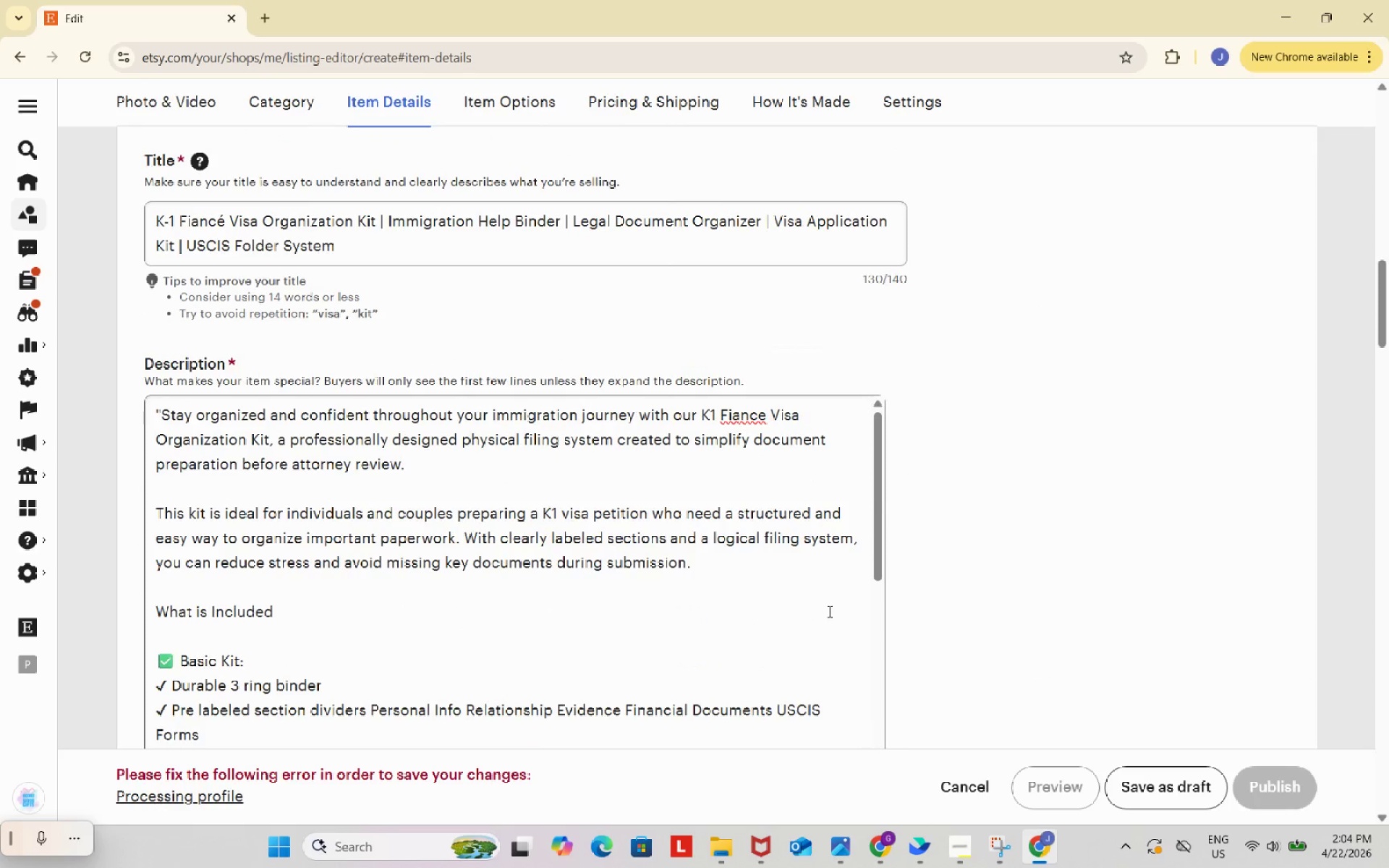 
scroll: coordinate [828, 611], scroll_direction: none, amount: 0.0
 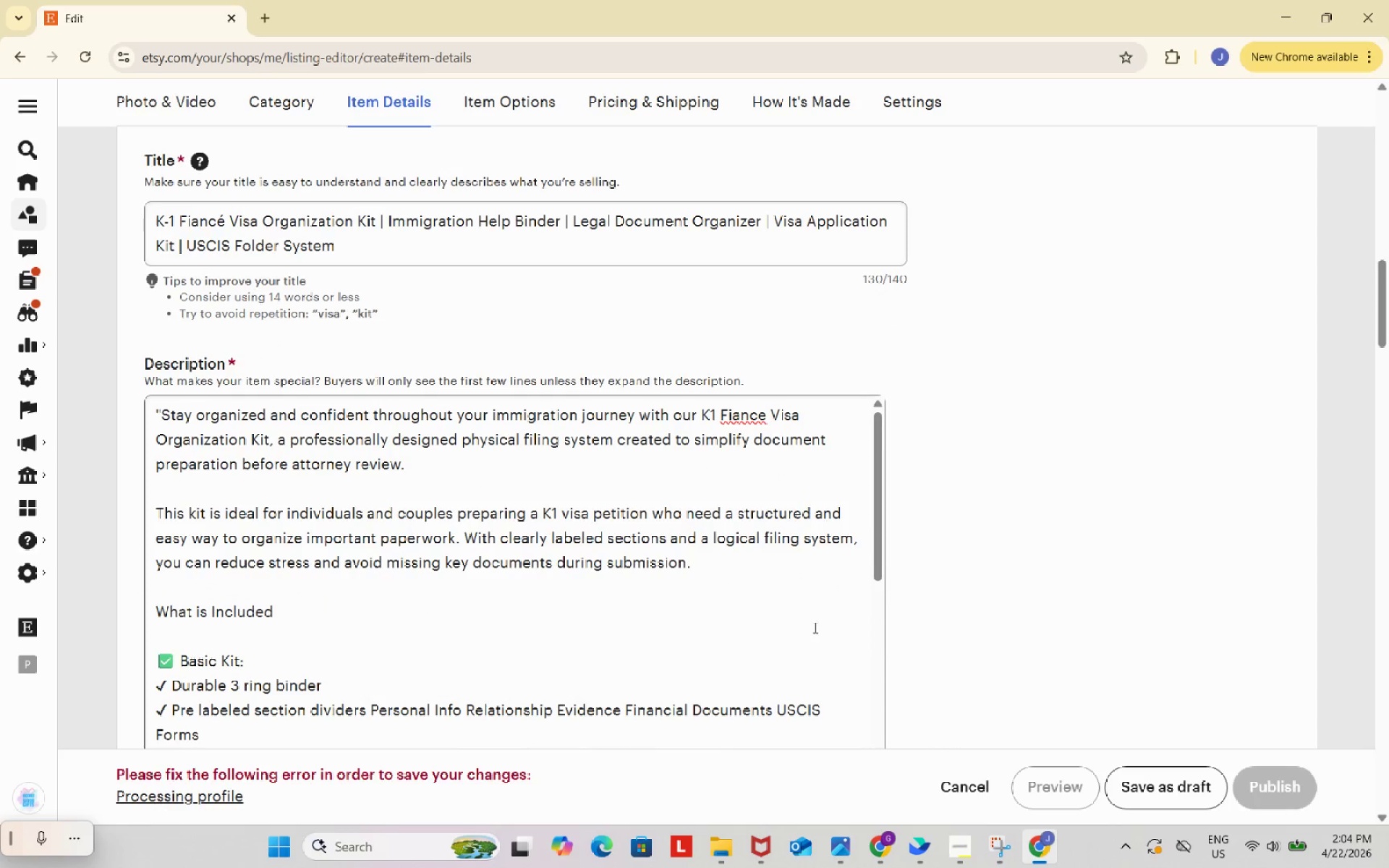 
wait(9.86)
 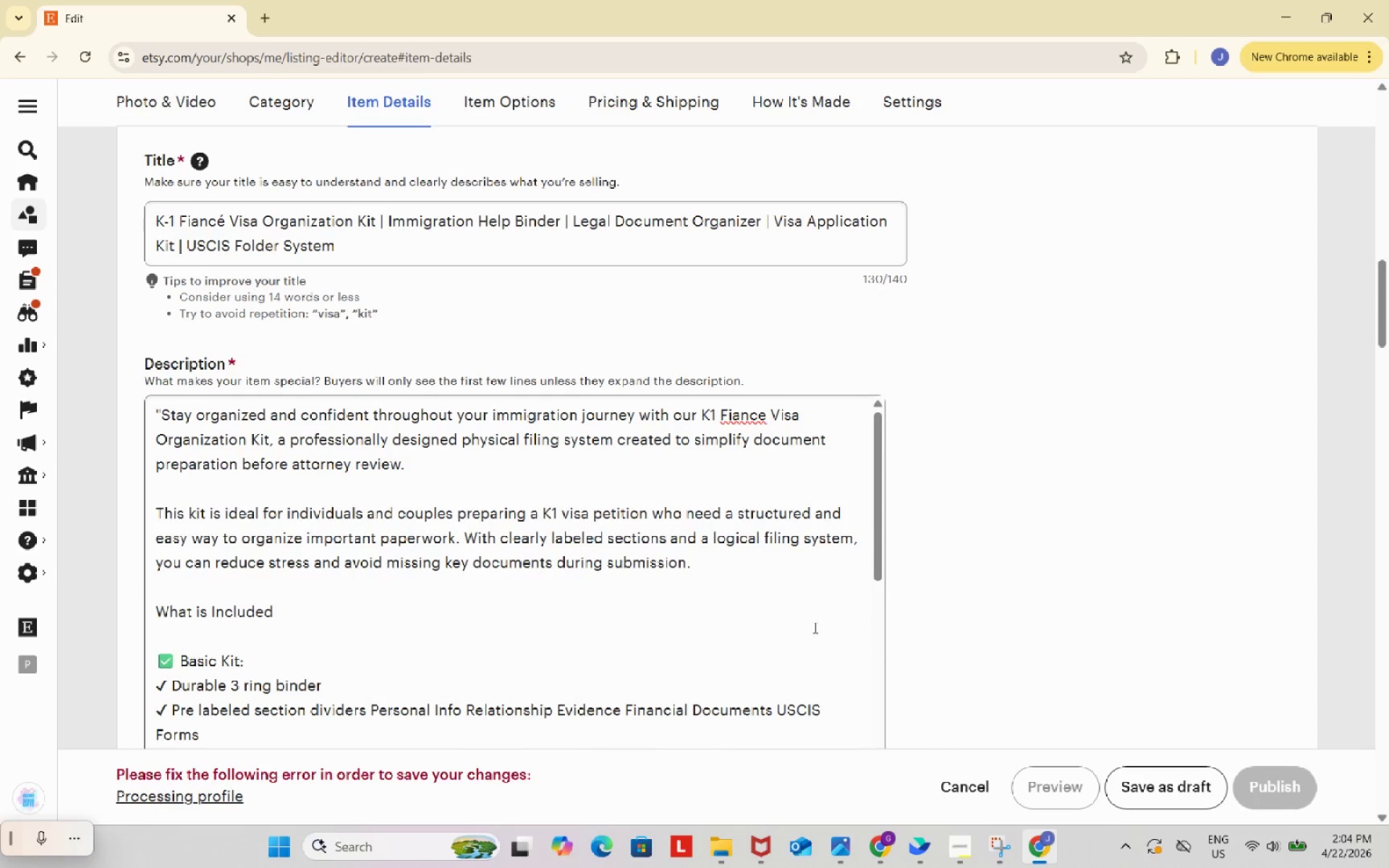 
left_click([959, 843])